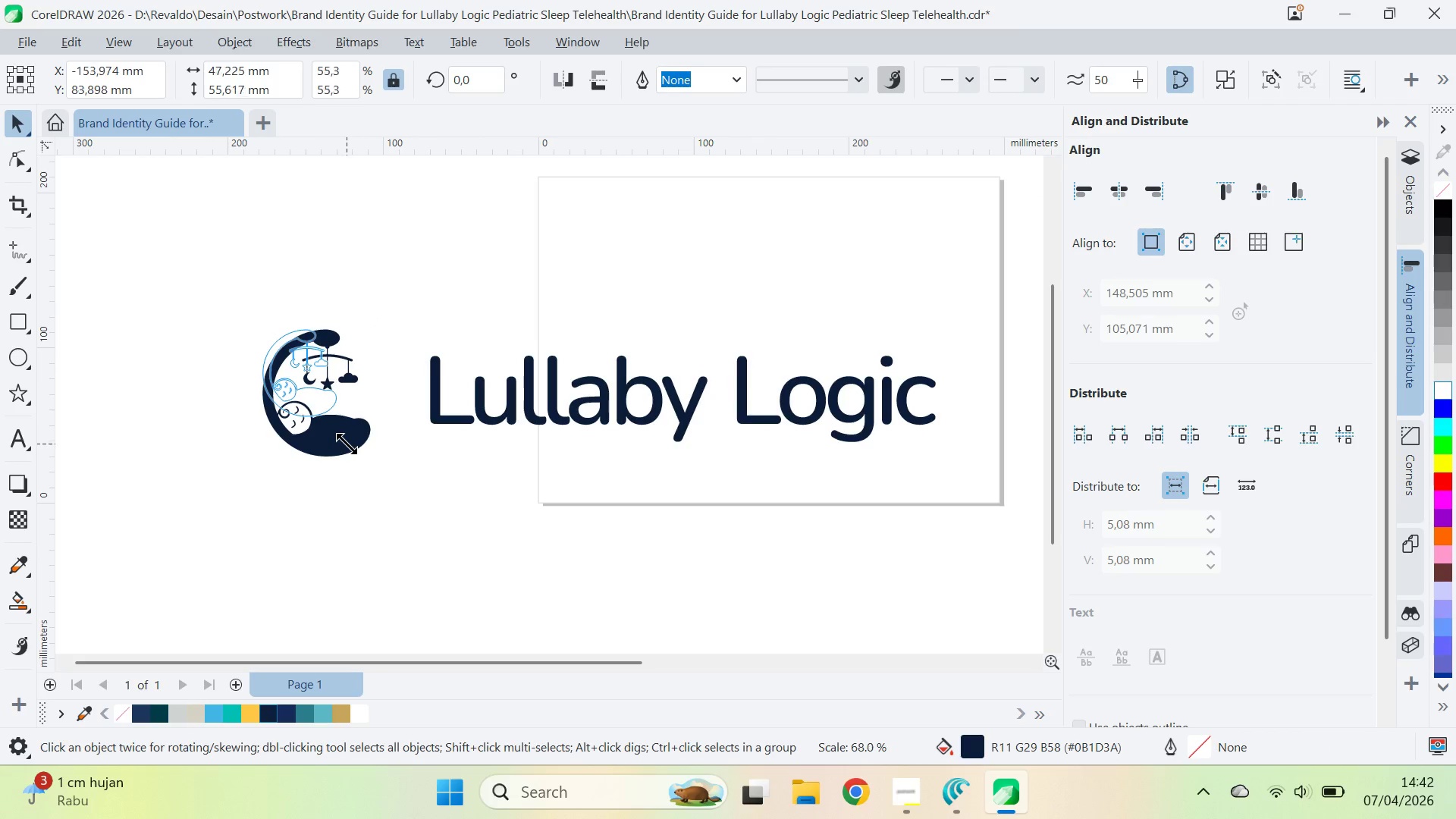 
hold_key(key=ShiftLeft, duration=0.72)
 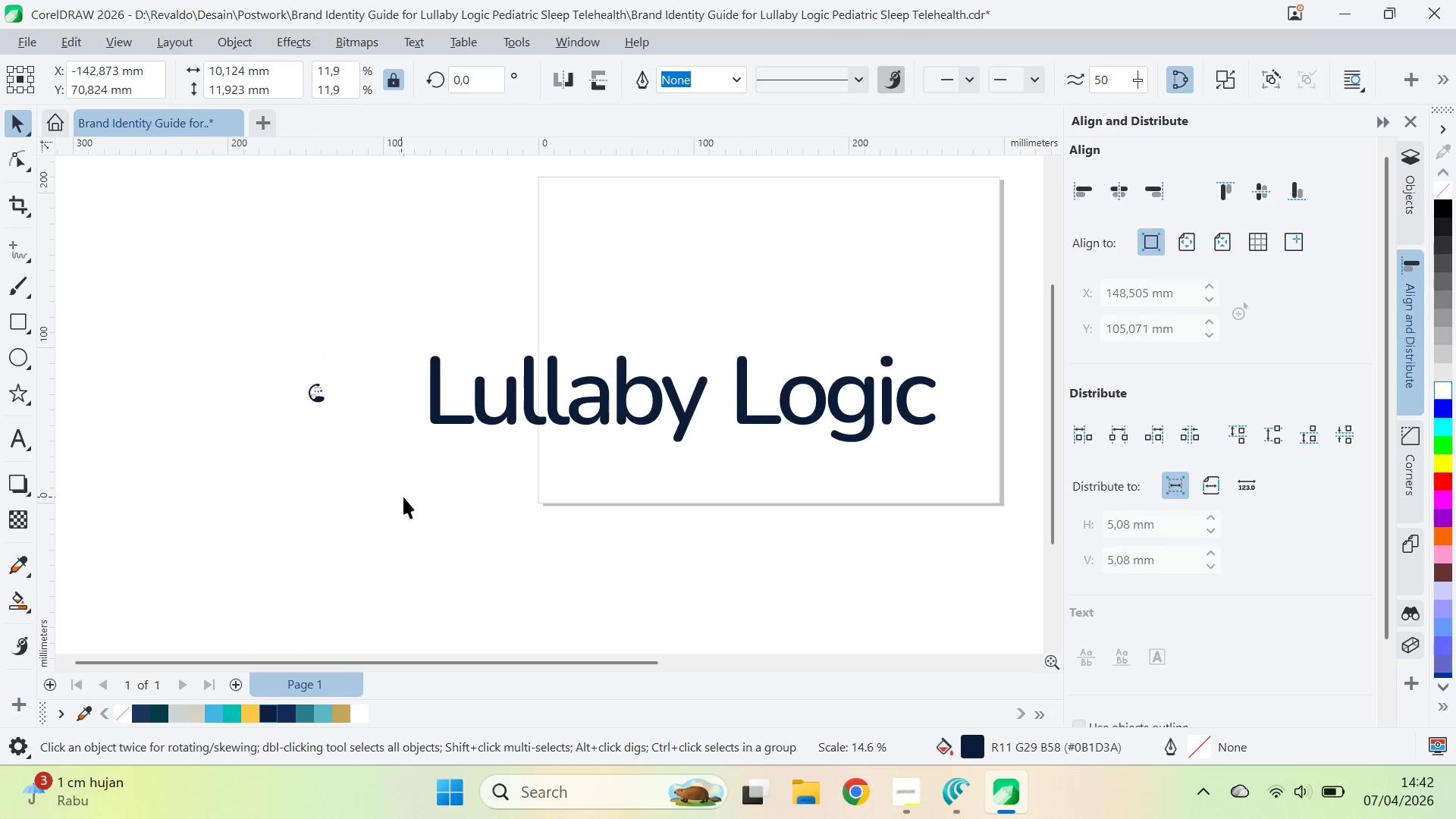 
left_click([403, 497])
 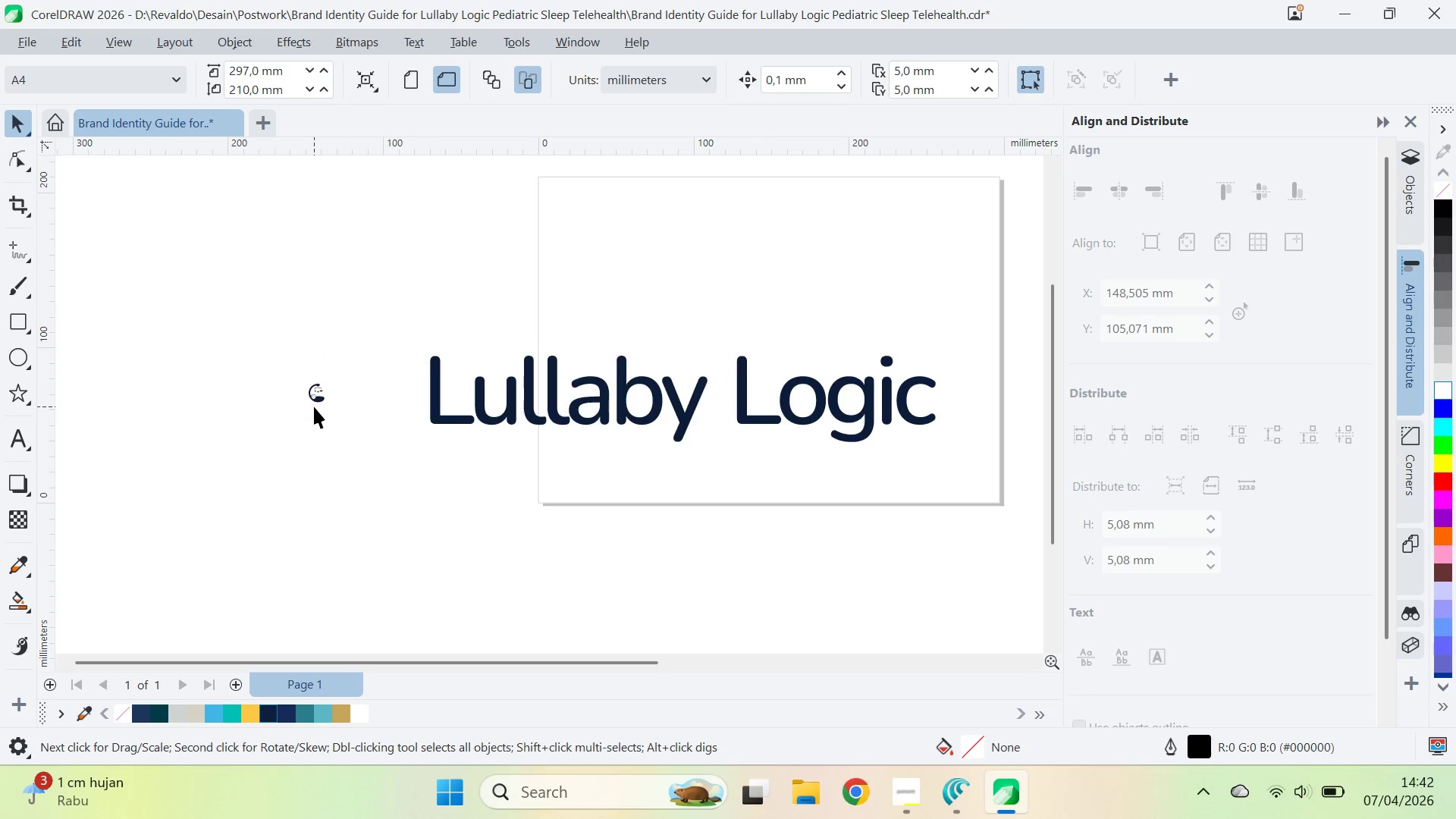 
left_click([314, 405])
 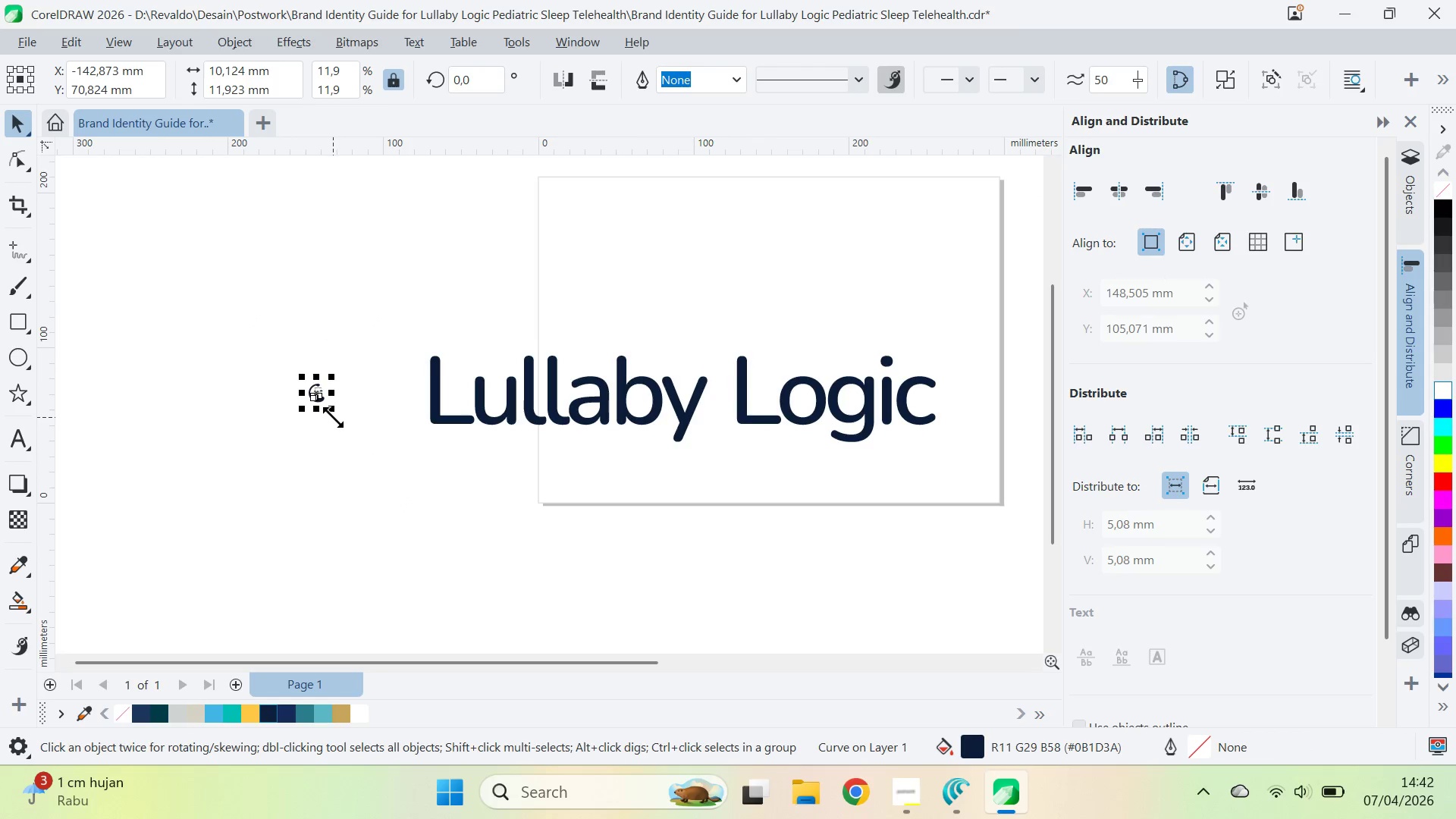 
left_click_drag(start_coordinate=[333, 417], to_coordinate=[376, 458])
 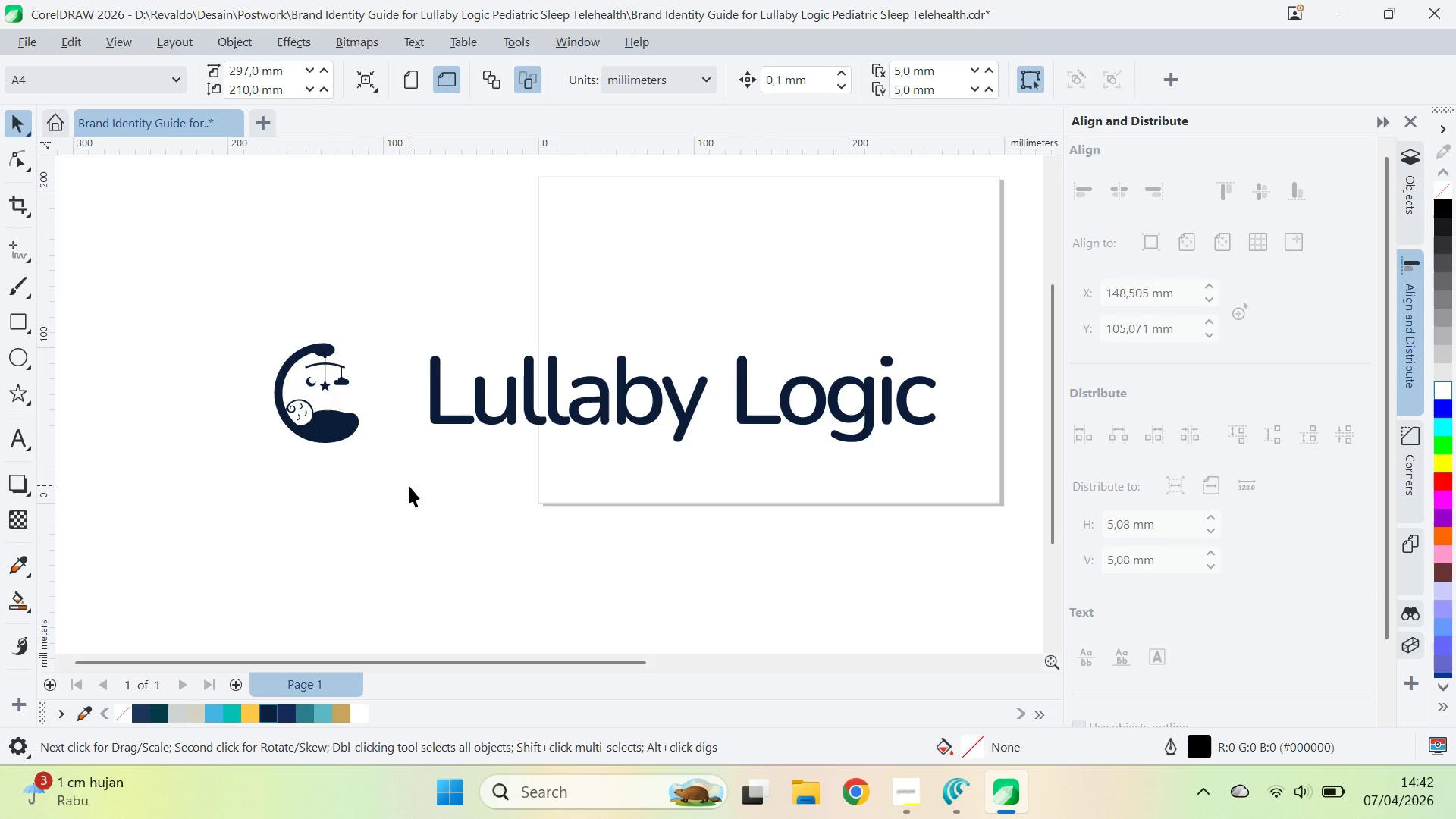 
hold_key(key=ShiftLeft, duration=1.5)
 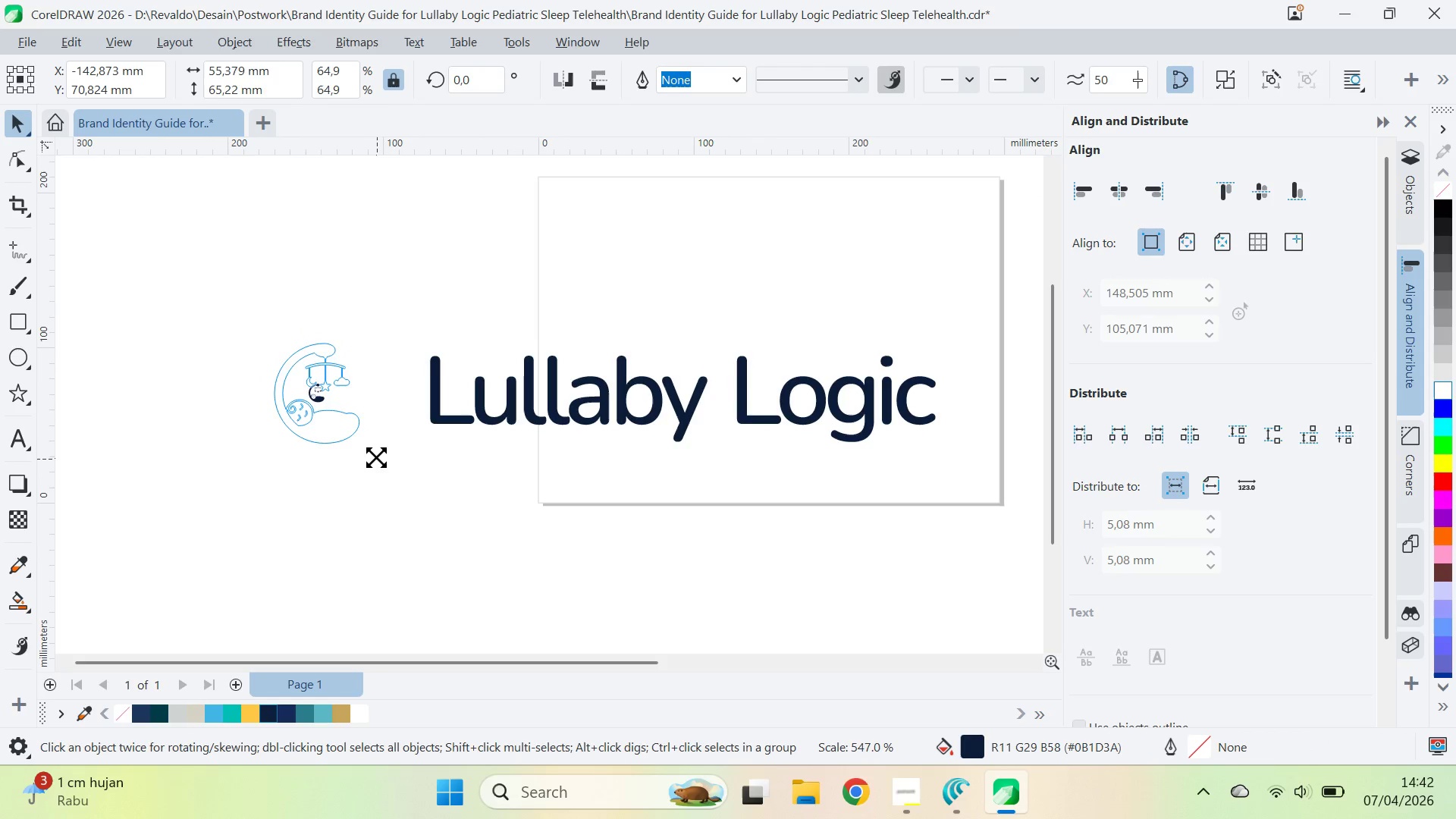 
hold_key(key=ShiftLeft, duration=1.44)
 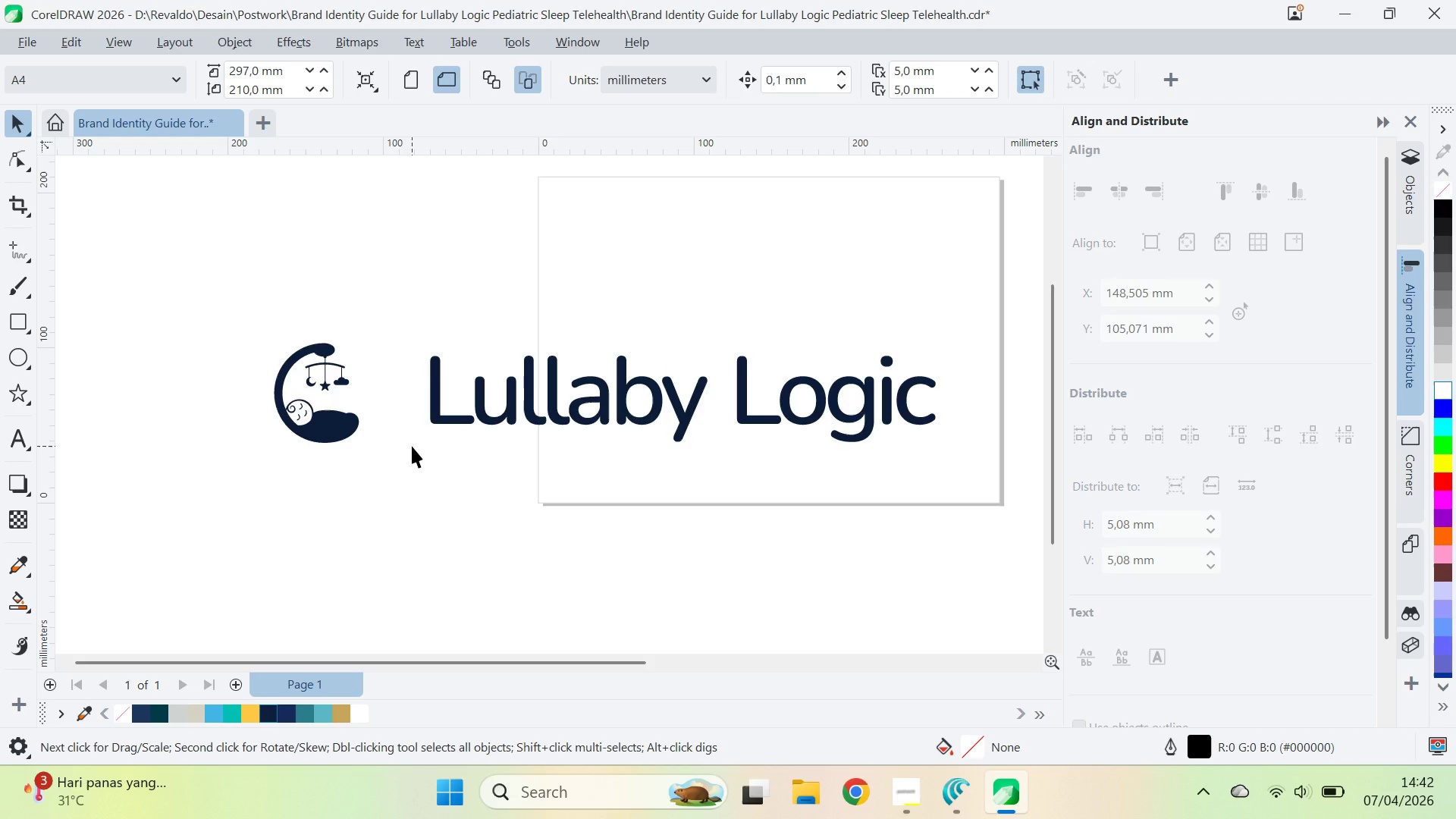 
wait(20.67)
 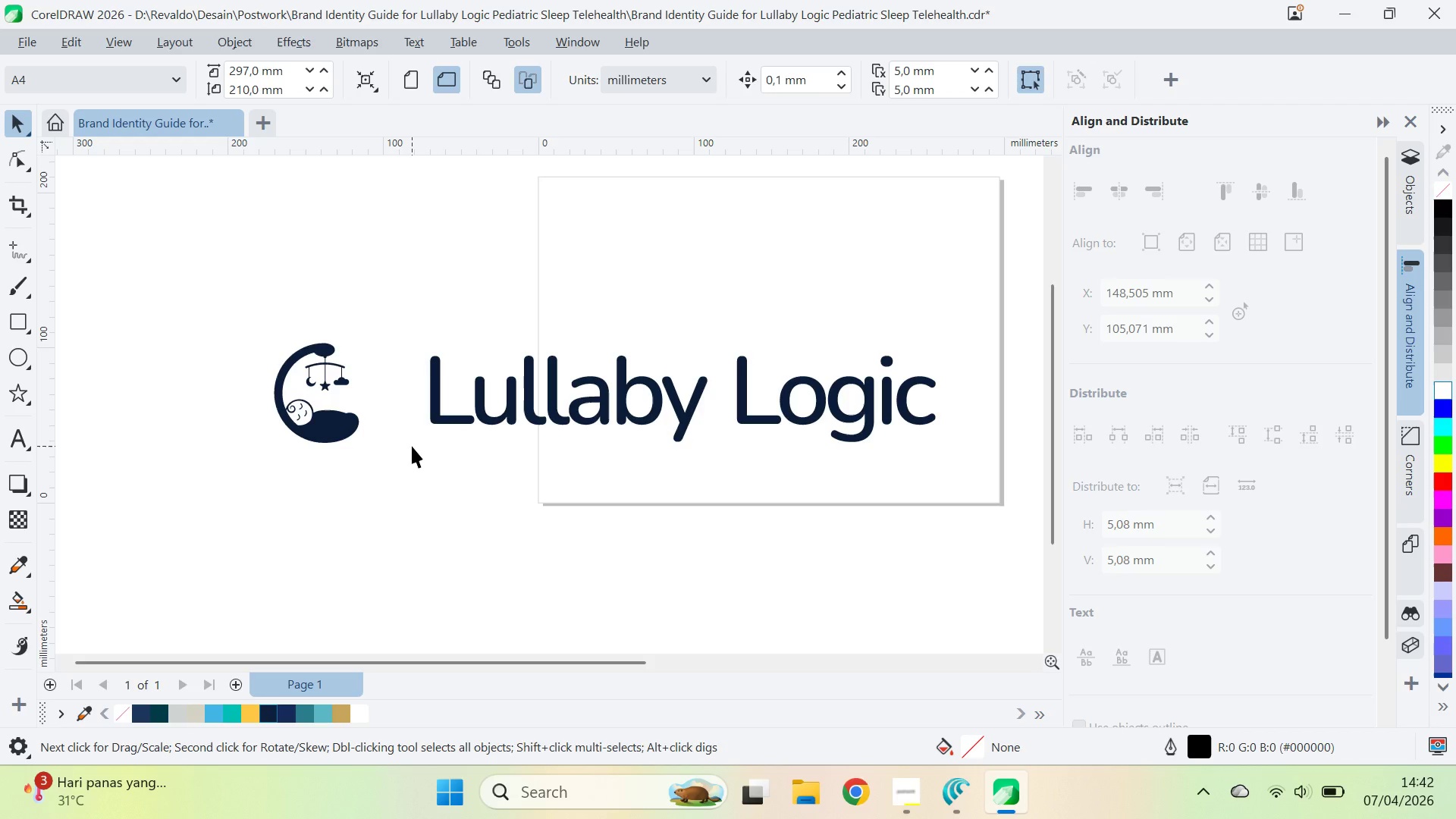 
left_click([346, 429])
 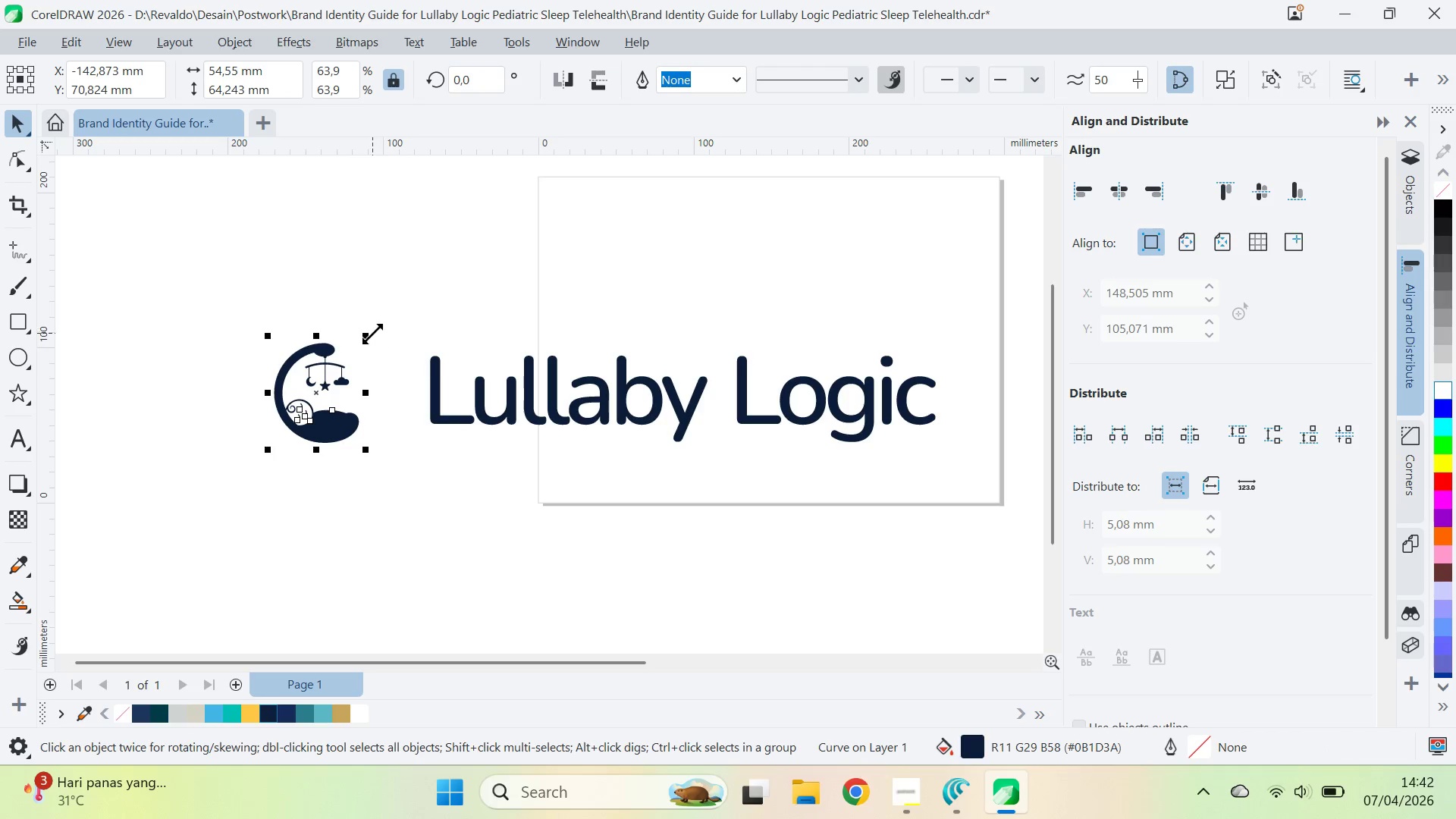 
left_click_drag(start_coordinate=[372, 334], to_coordinate=[409, 301])
 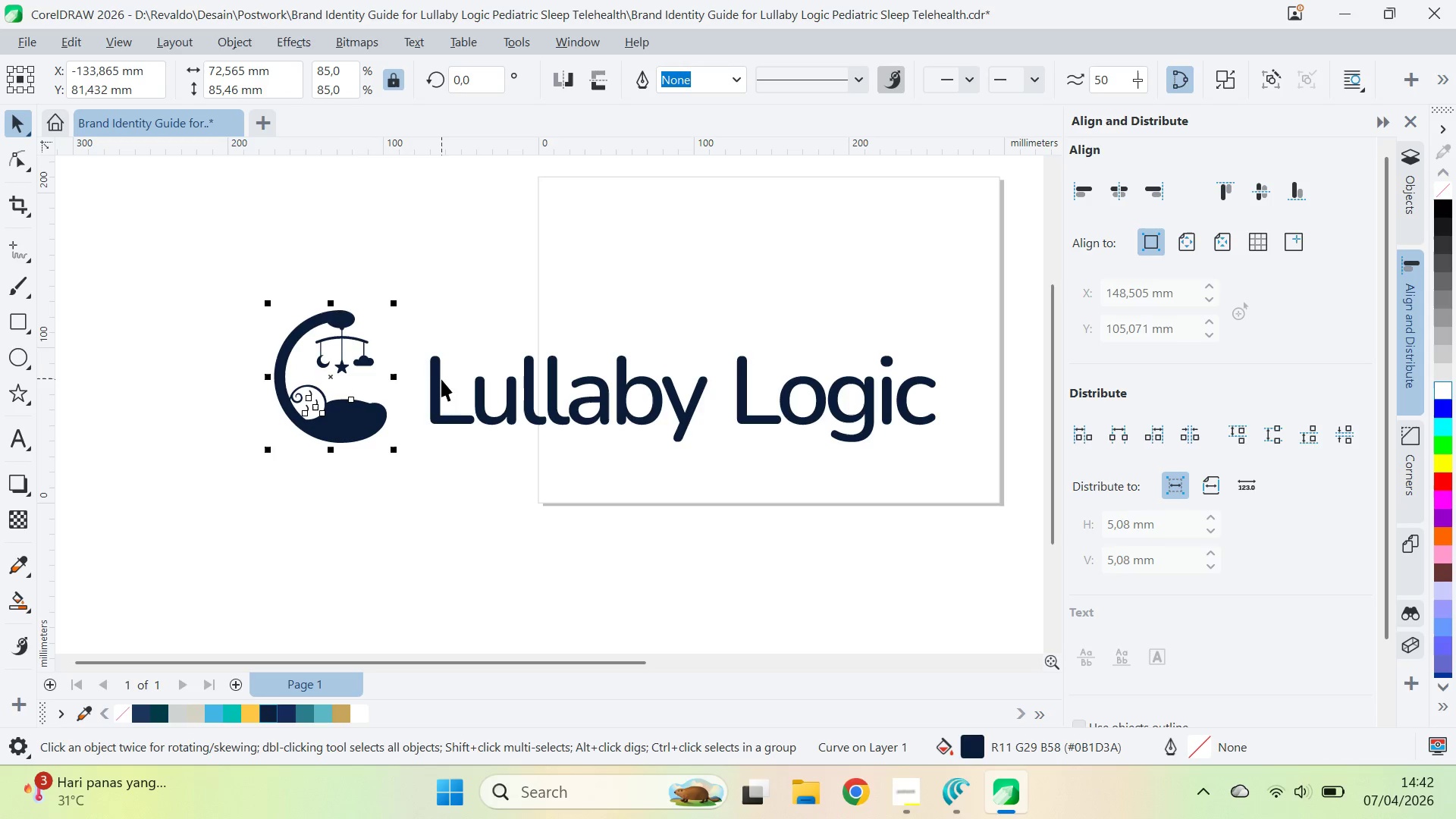 
hold_key(key=ShiftLeft, duration=0.33)
 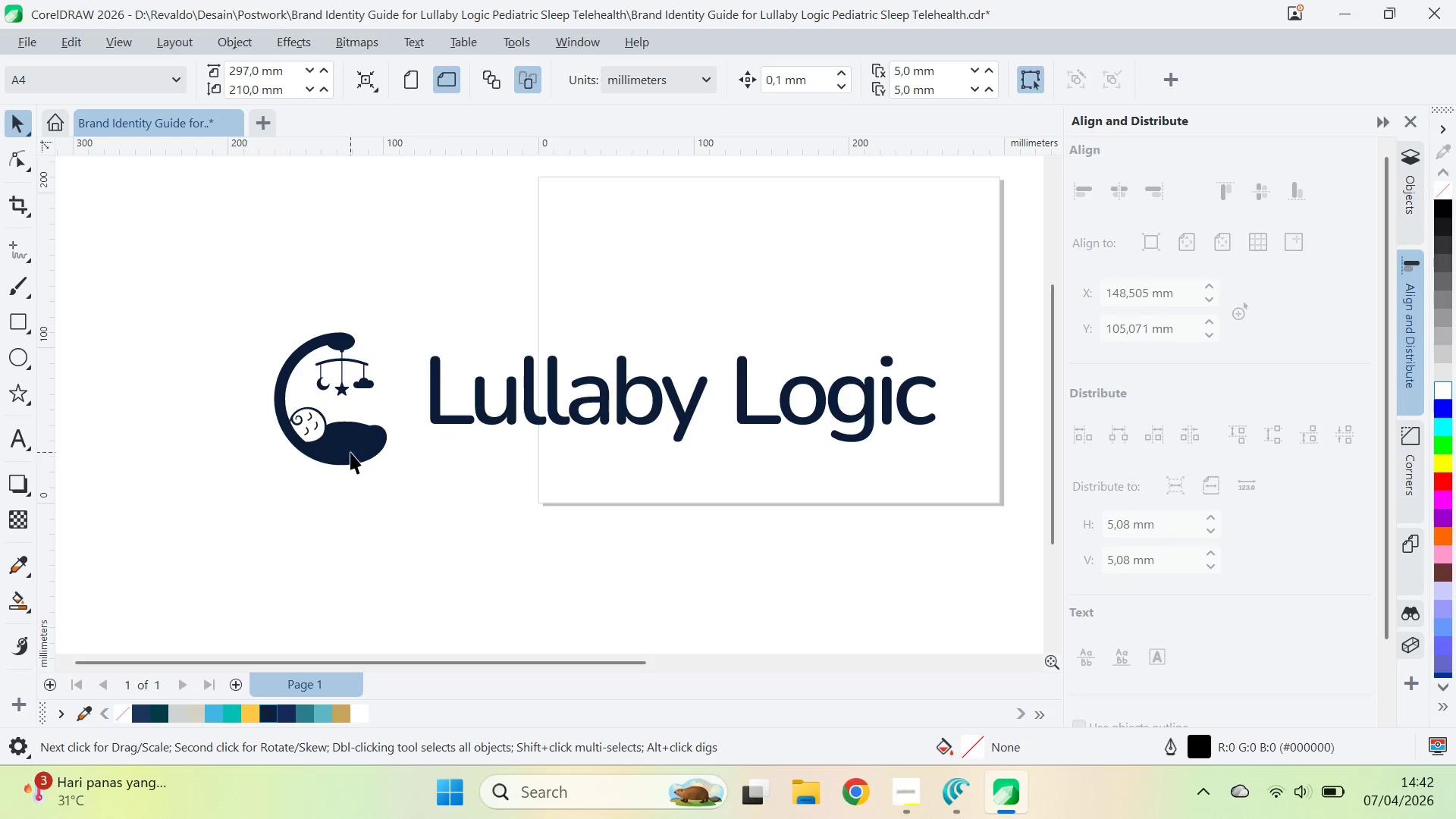 
key(E)
 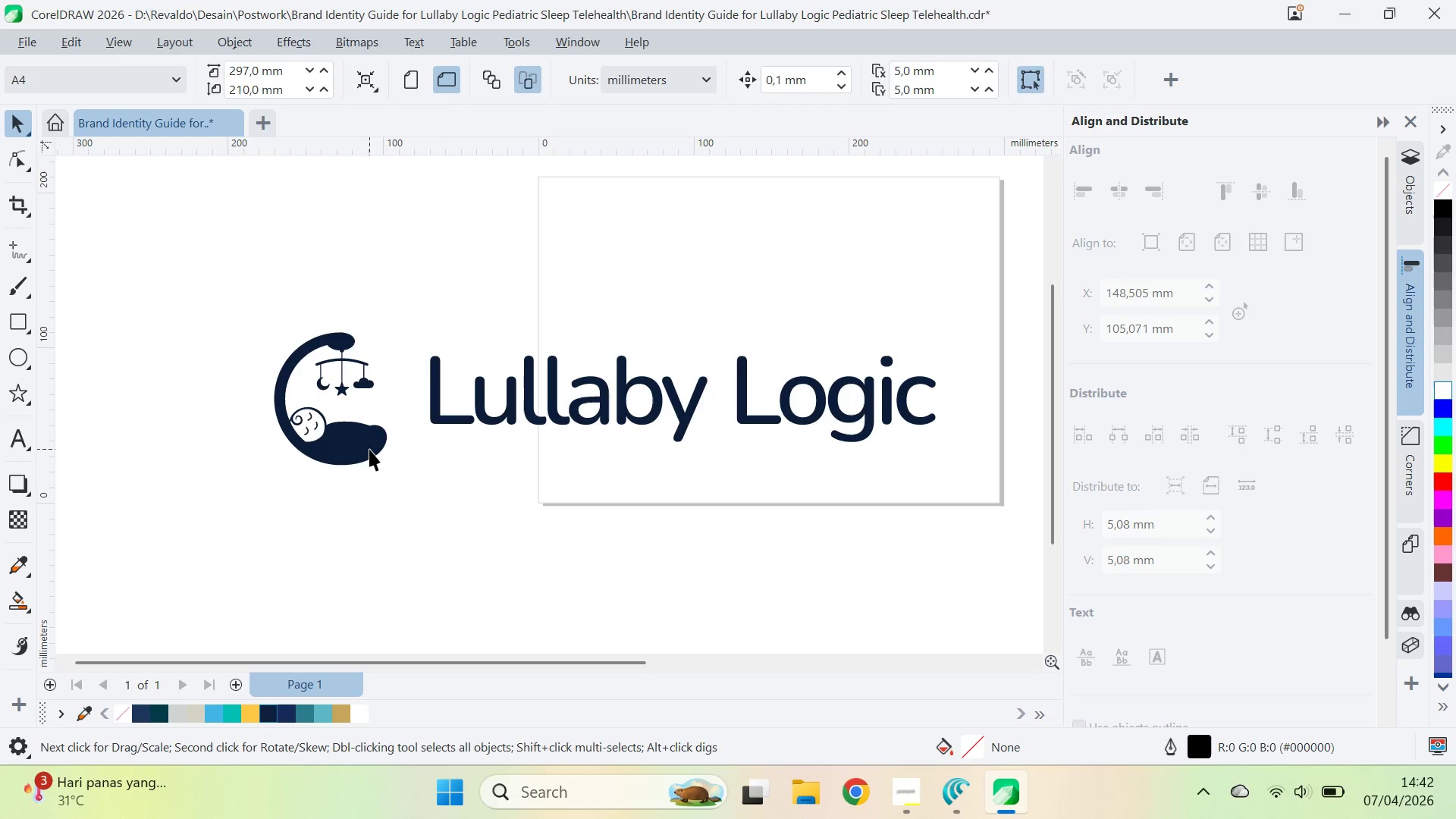 
hold_key(key=ShiftLeft, duration=1.27)
left_click([457, 408])